 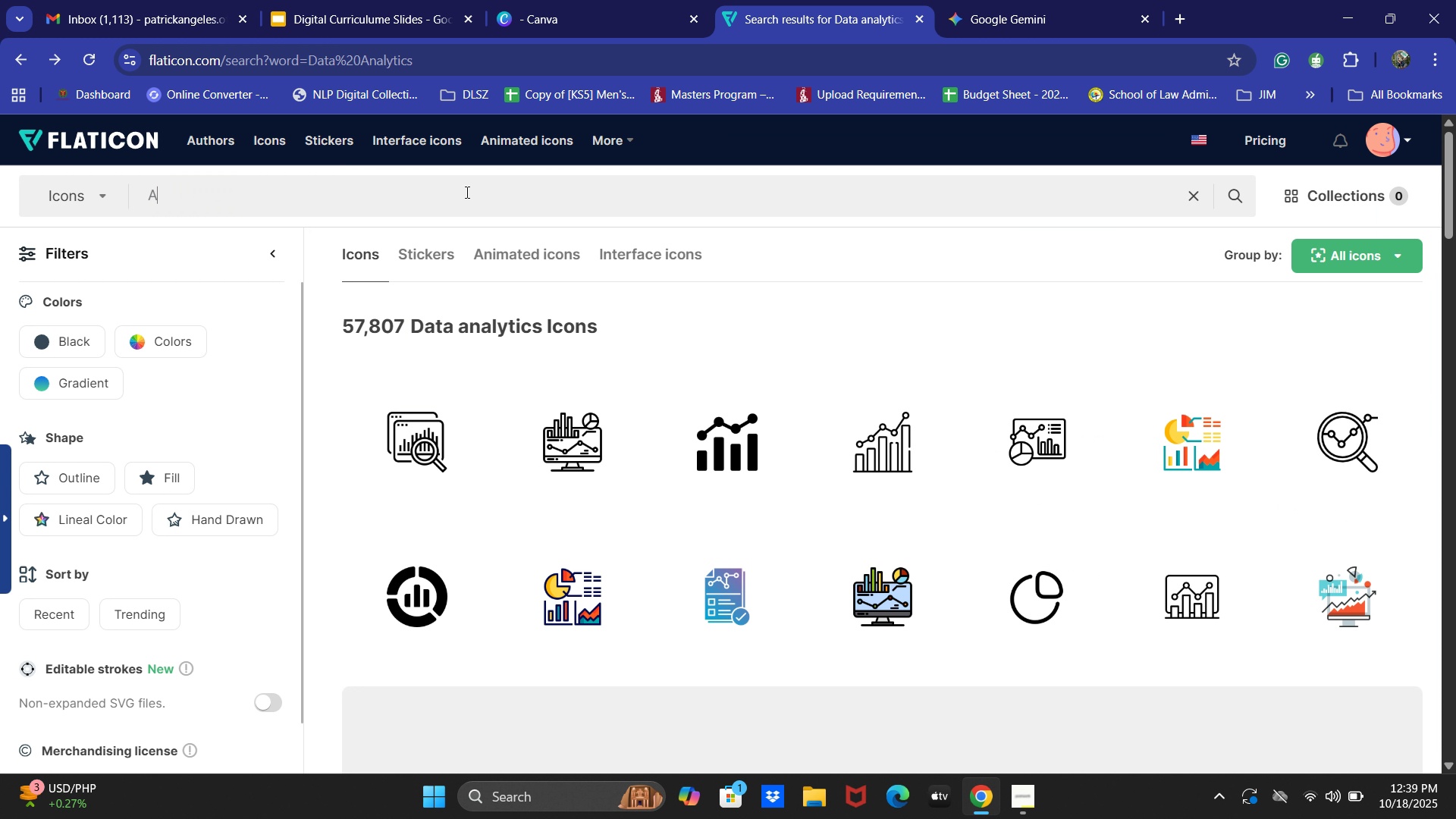 
key(Control+A)
 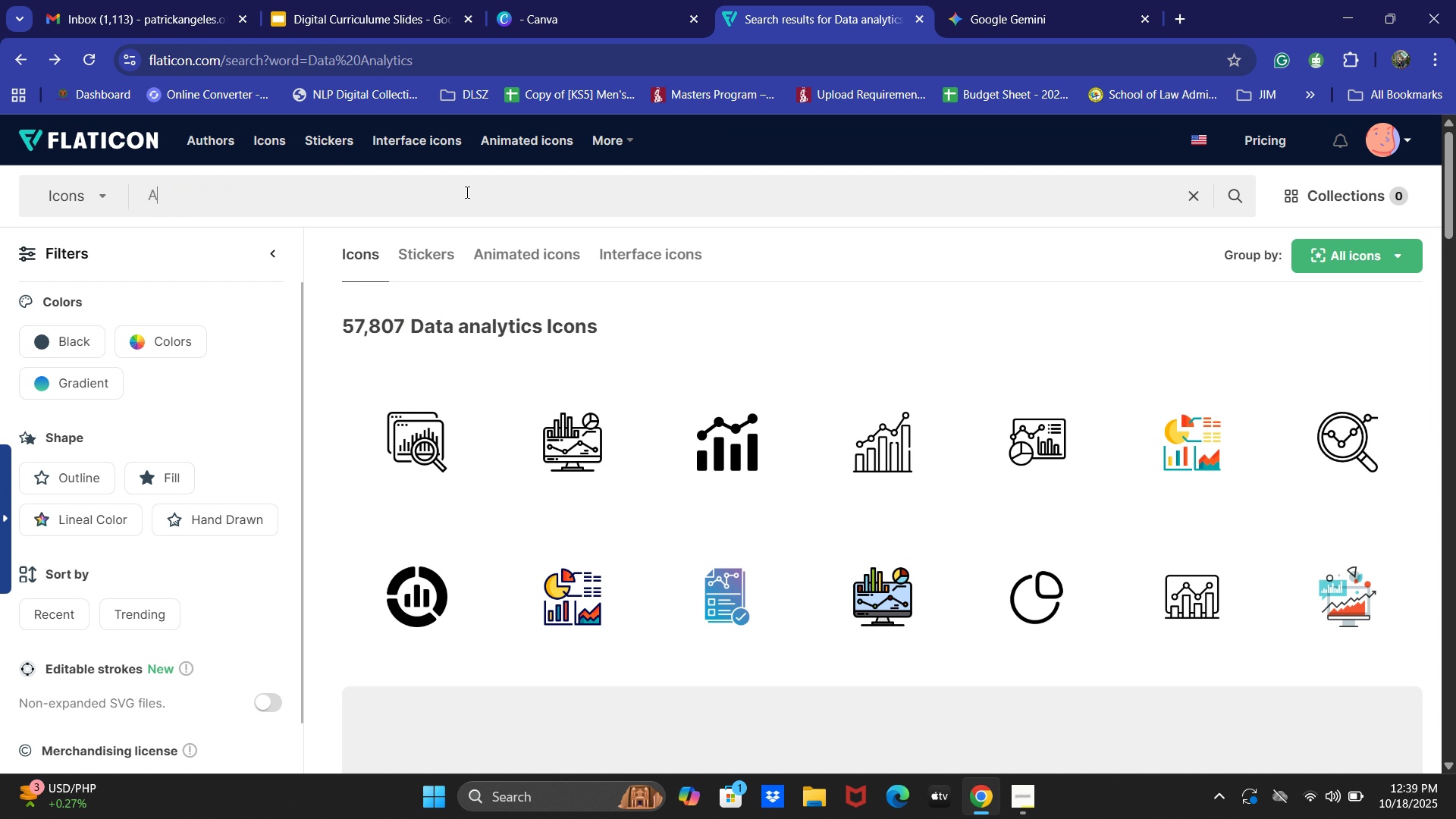 
type(Anytime Access)
 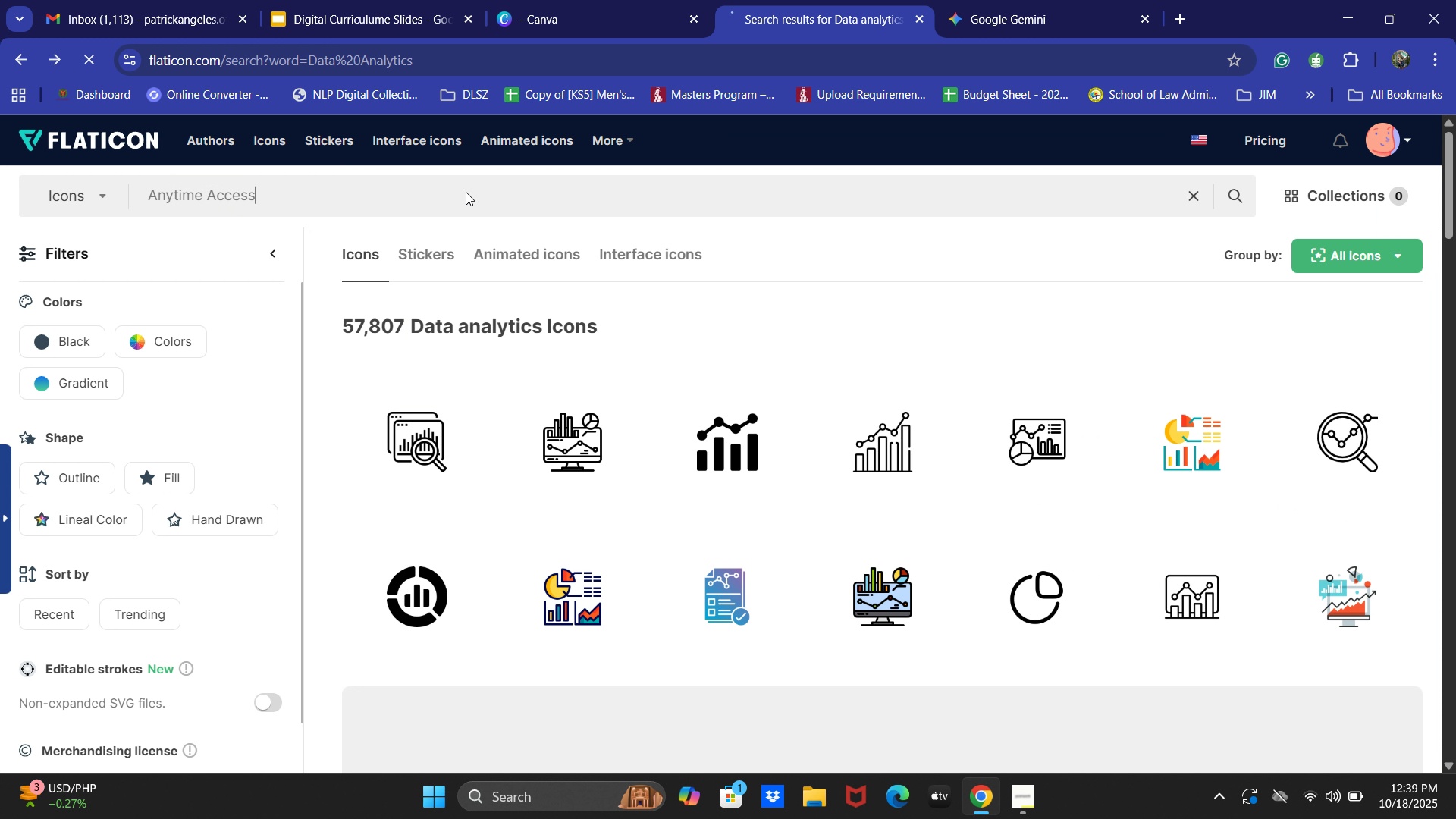 
key(Enter)
 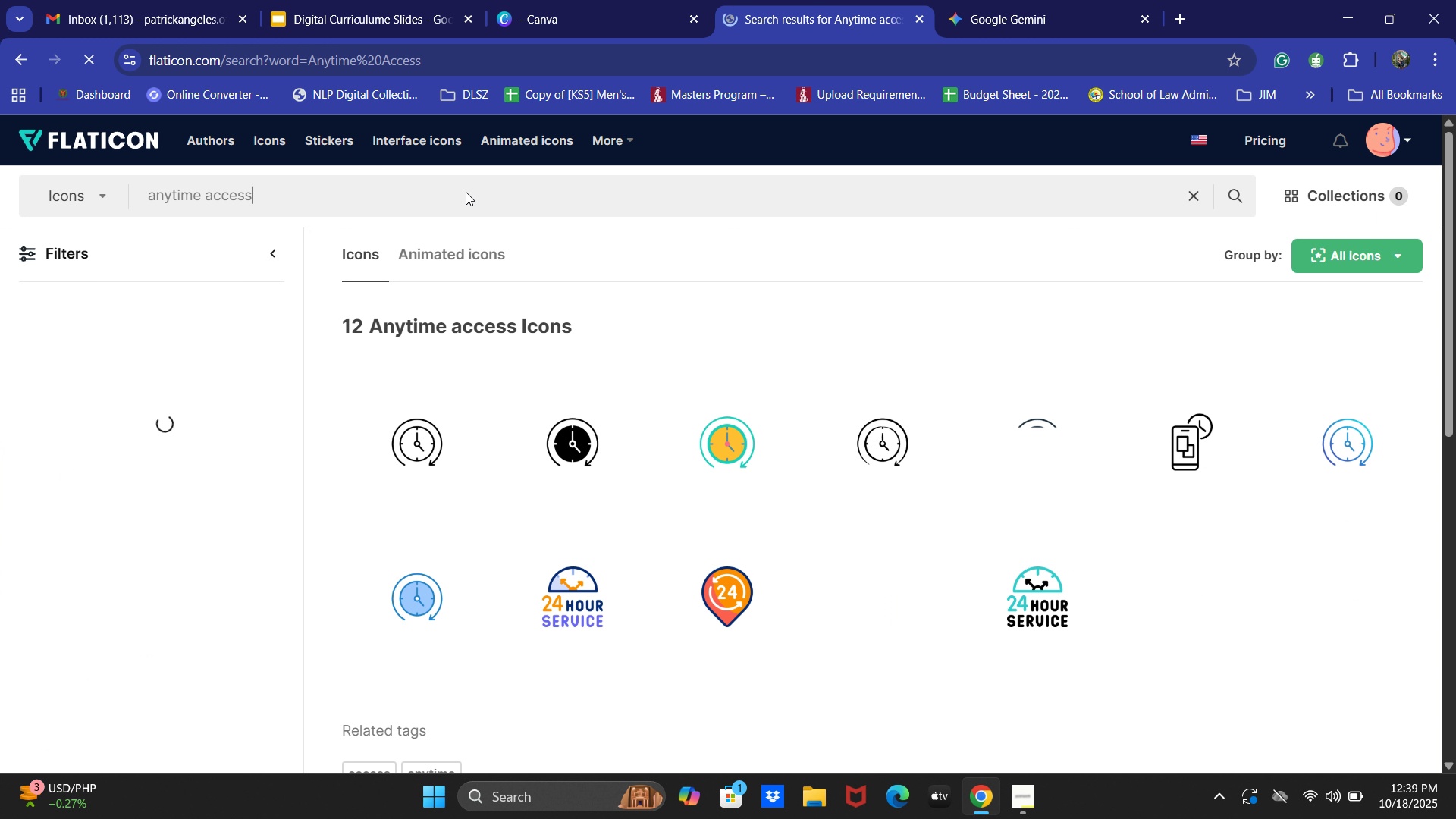 
scroll: coordinate [783, 411], scroll_direction: down, amount: 3.0
 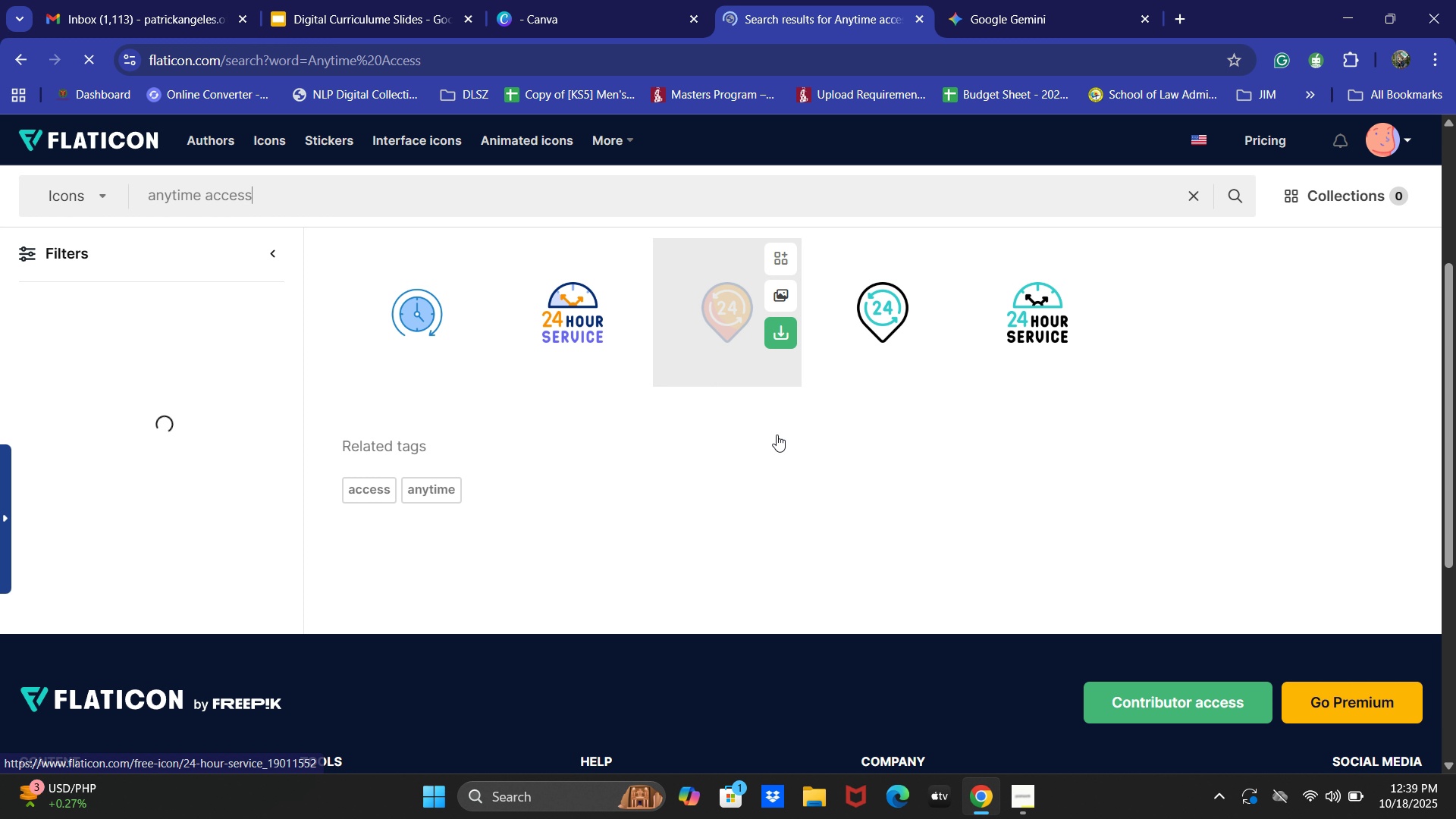 
scroll: coordinate [792, 439], scroll_direction: up, amount: 4.0
 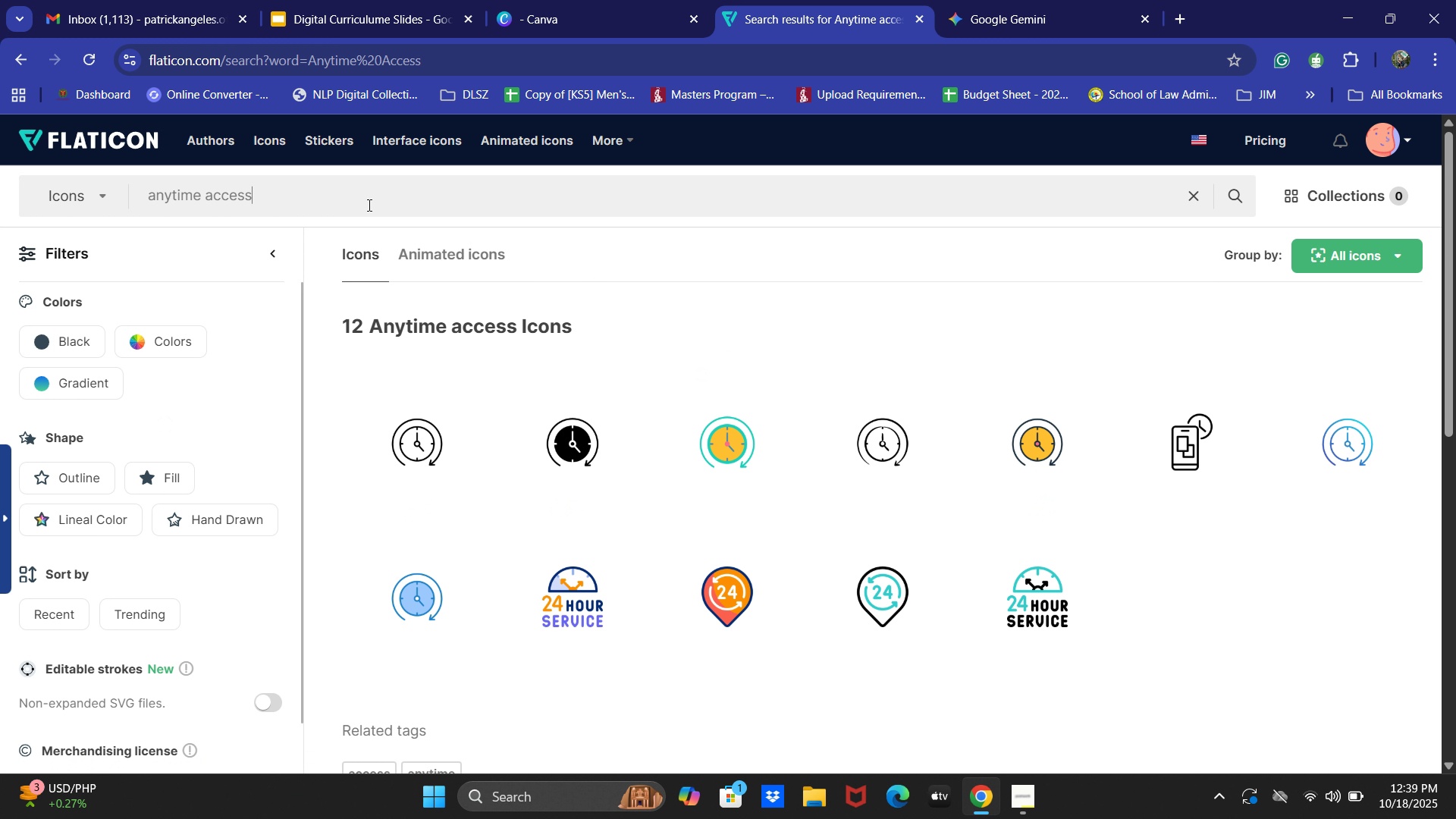 
key(Control+ControlLeft)
 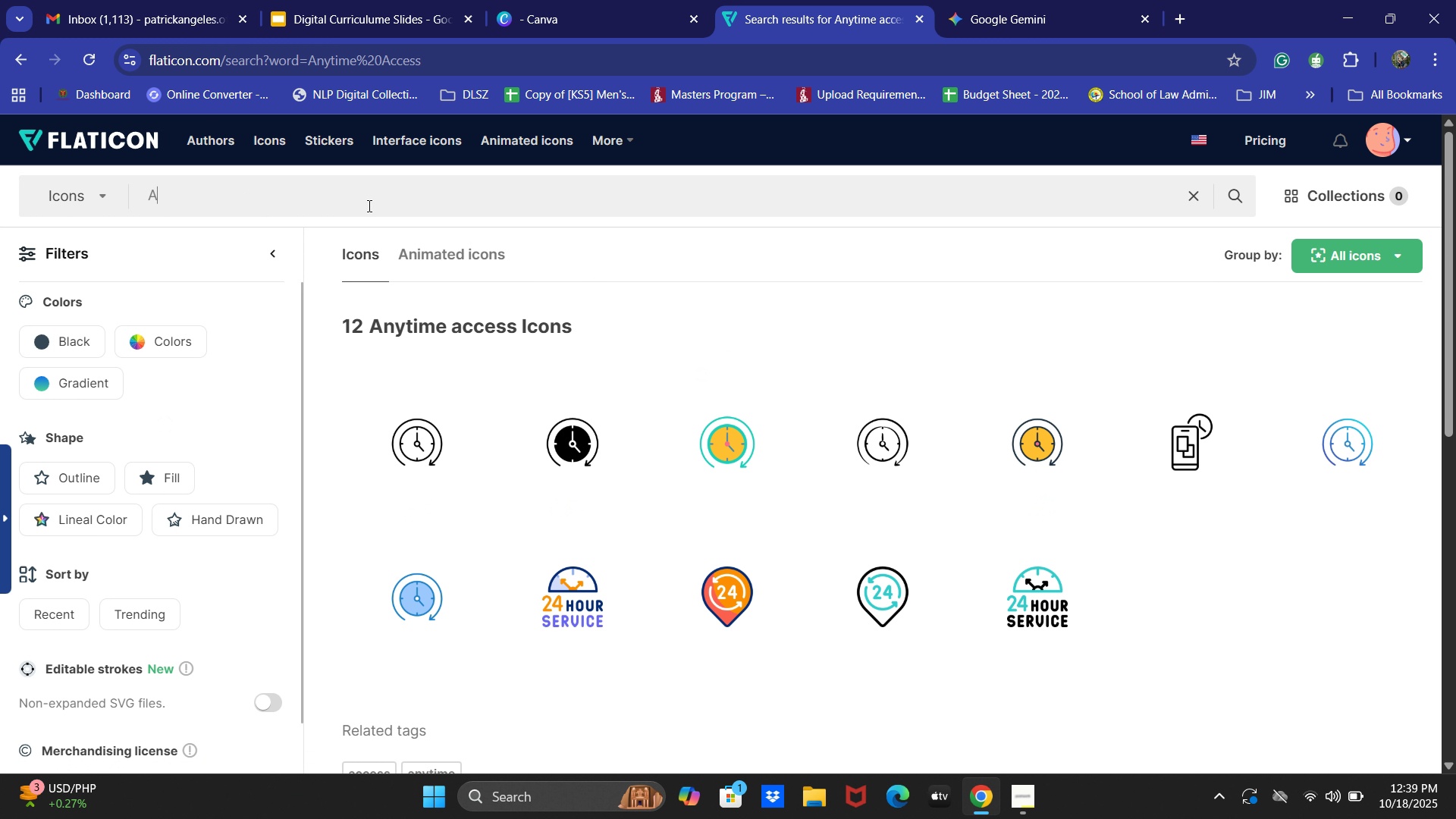 
key(Control+A)
 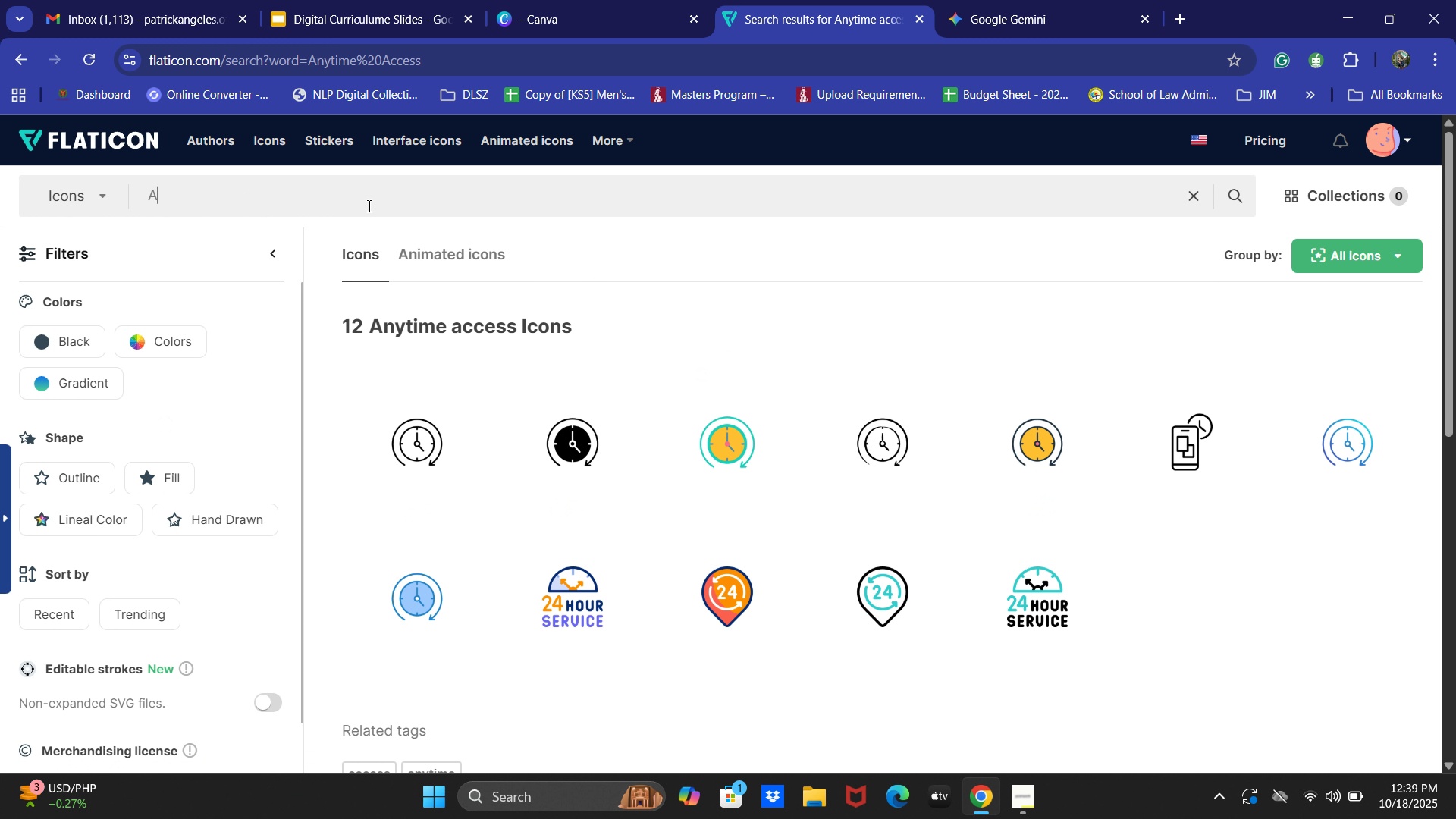 
type(Access)
 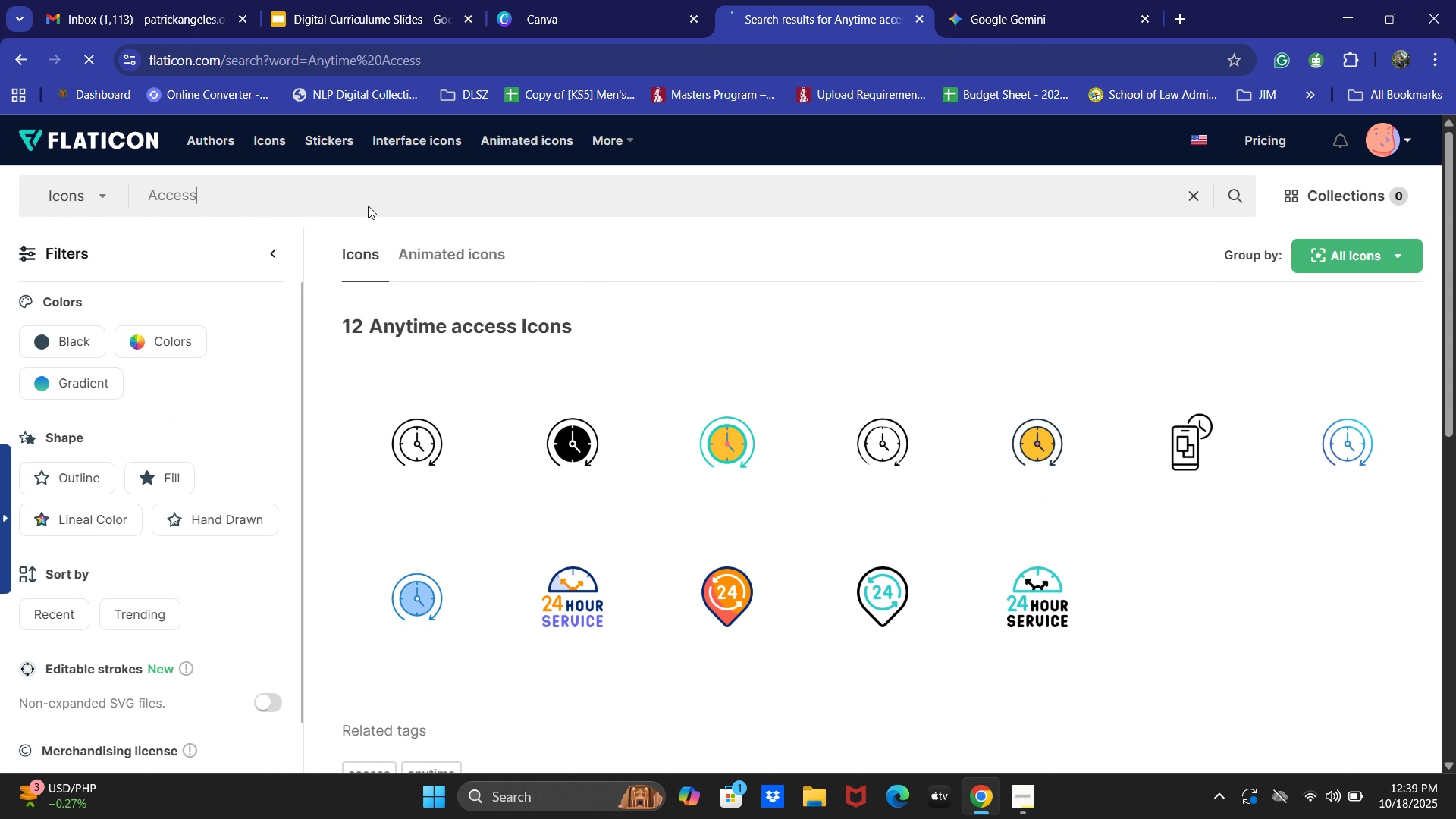 
key(Enter)
 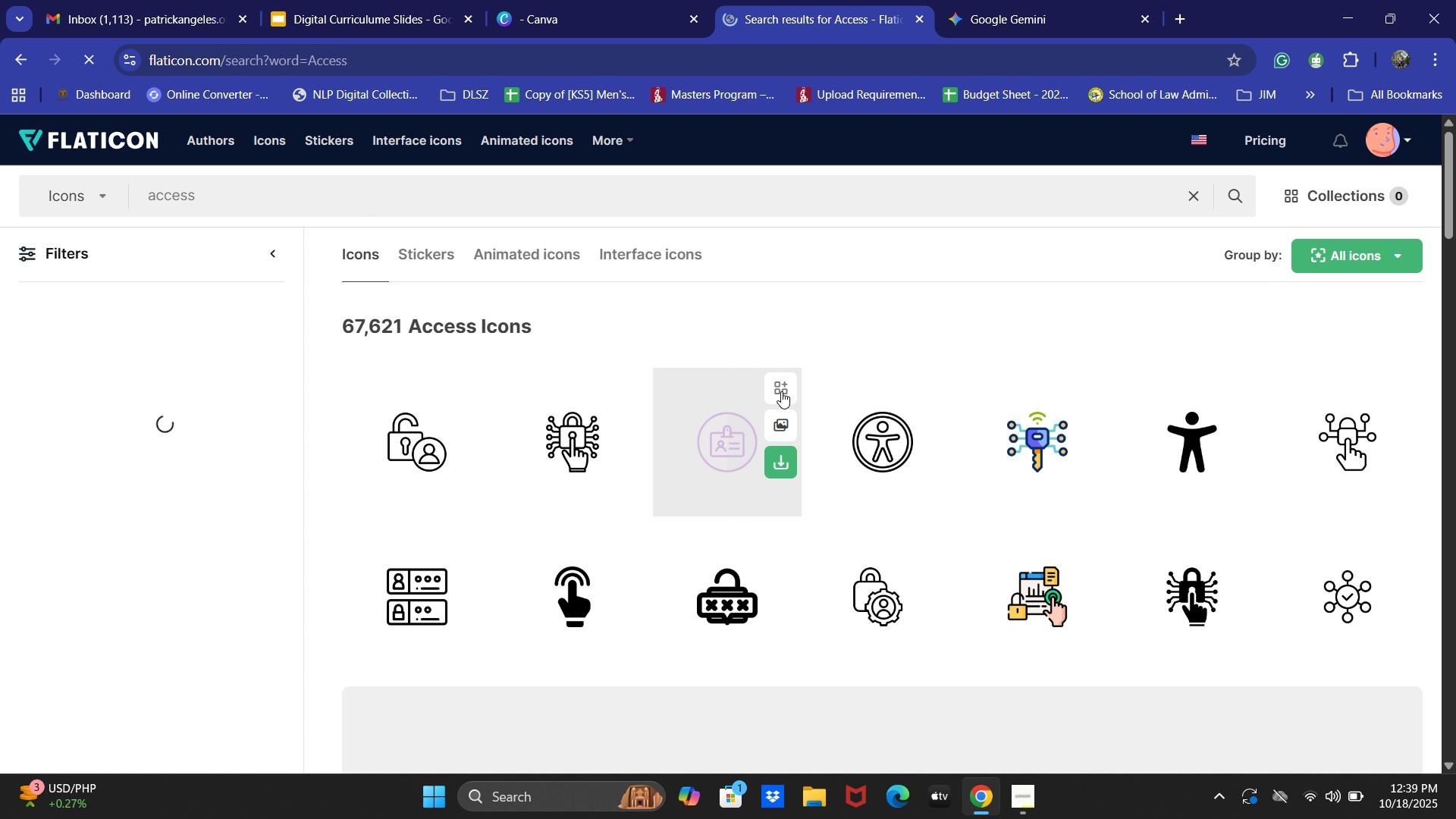 
scroll: coordinate [1068, 459], scroll_direction: down, amount: 10.0
 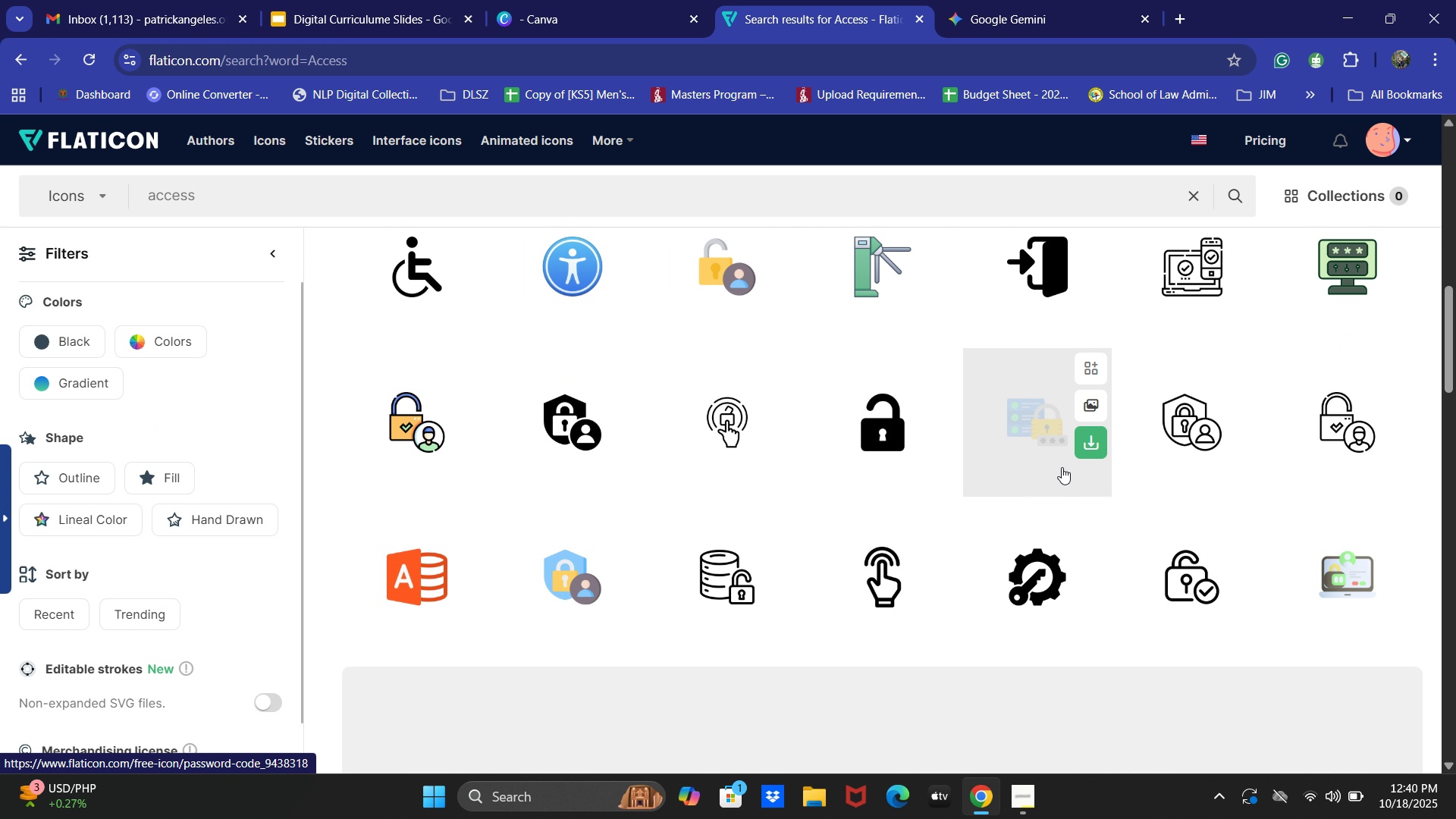 
scroll: coordinate [827, 439], scroll_direction: up, amount: 4.0
 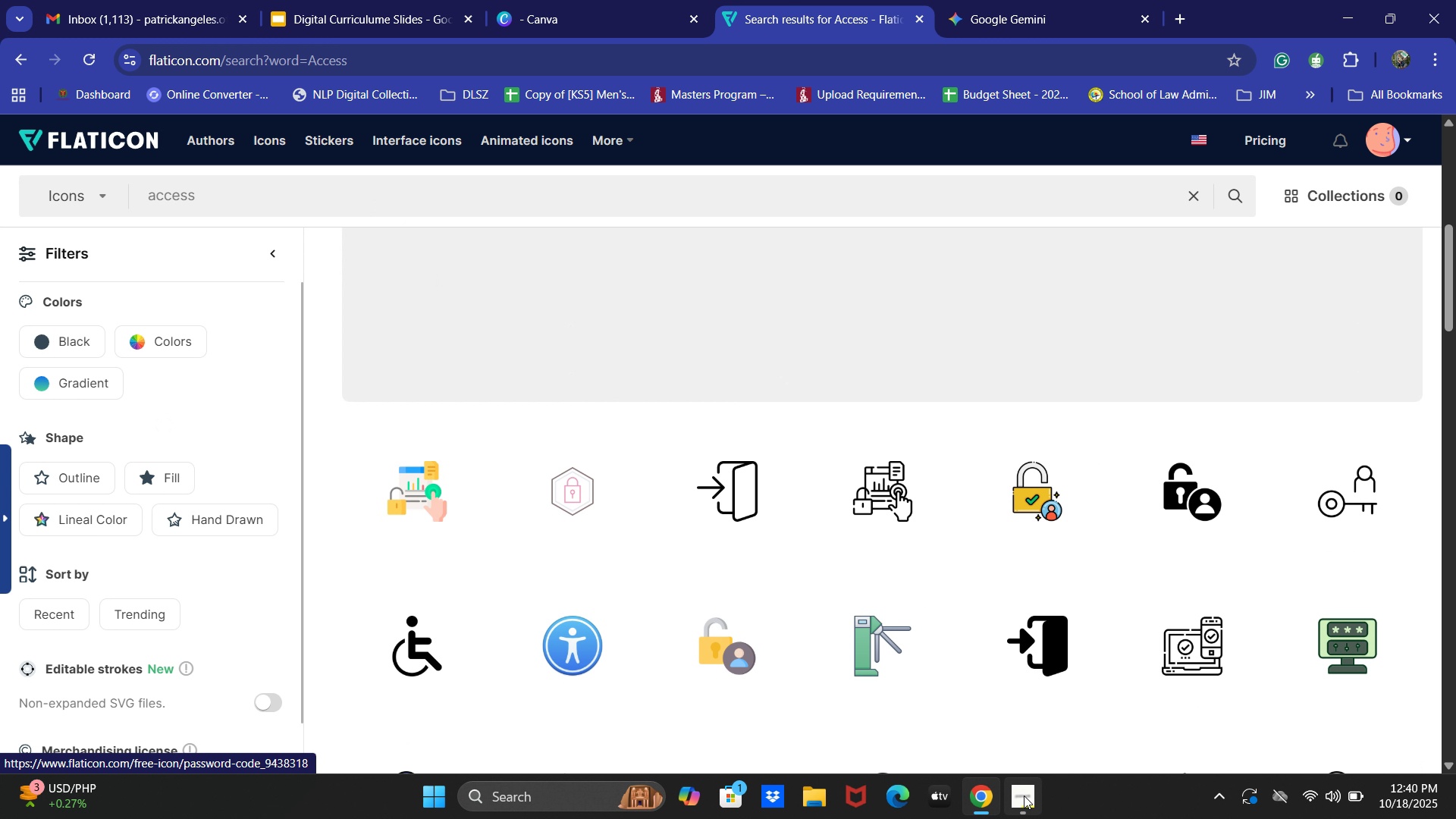 
left_click([1026, 798])